 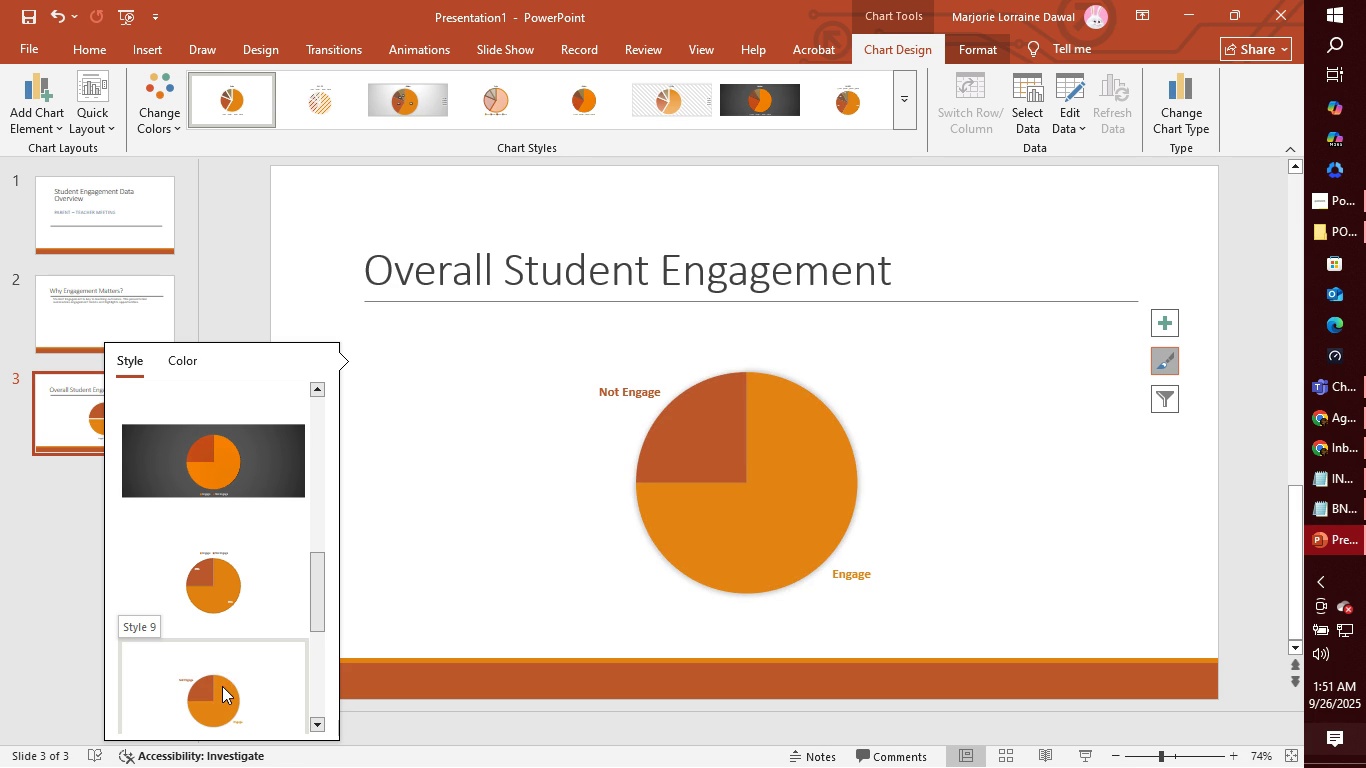 
left_click([222, 686])
 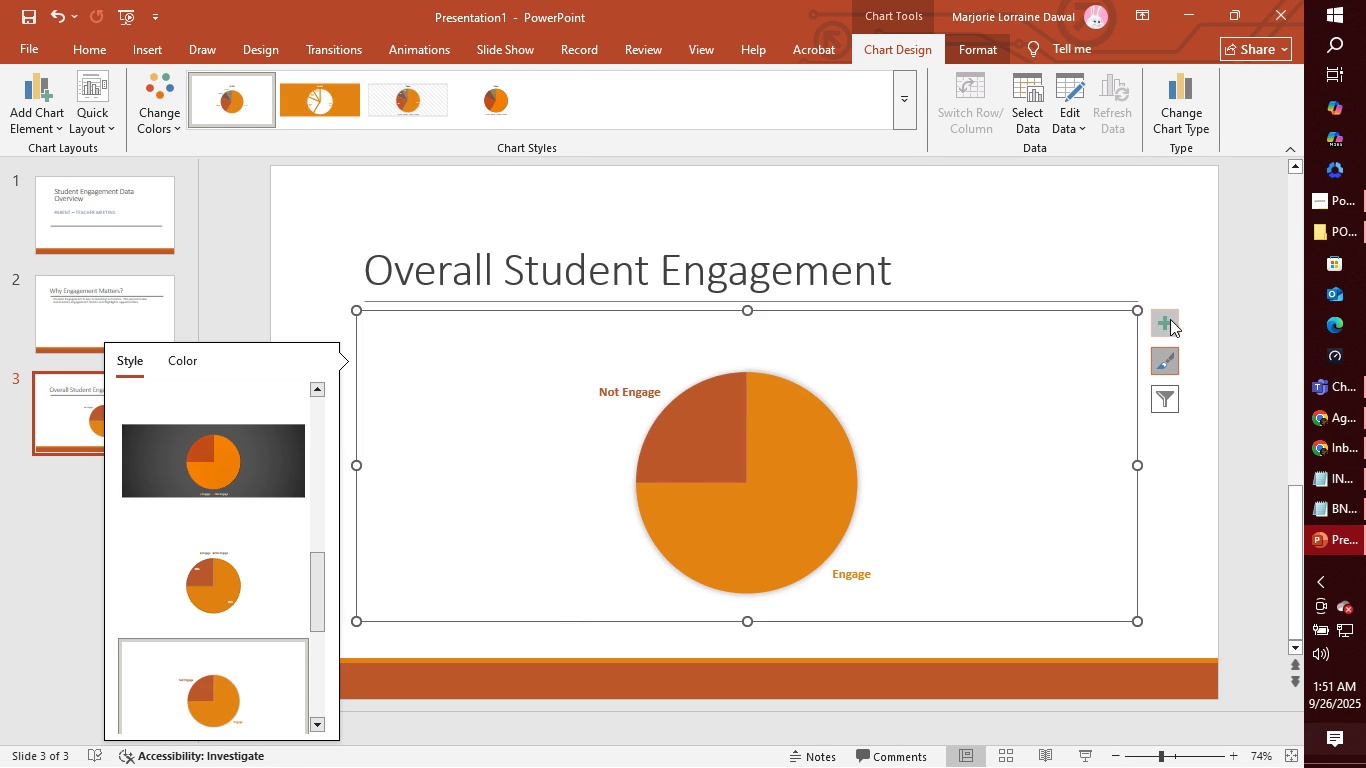 
left_click([1163, 320])
 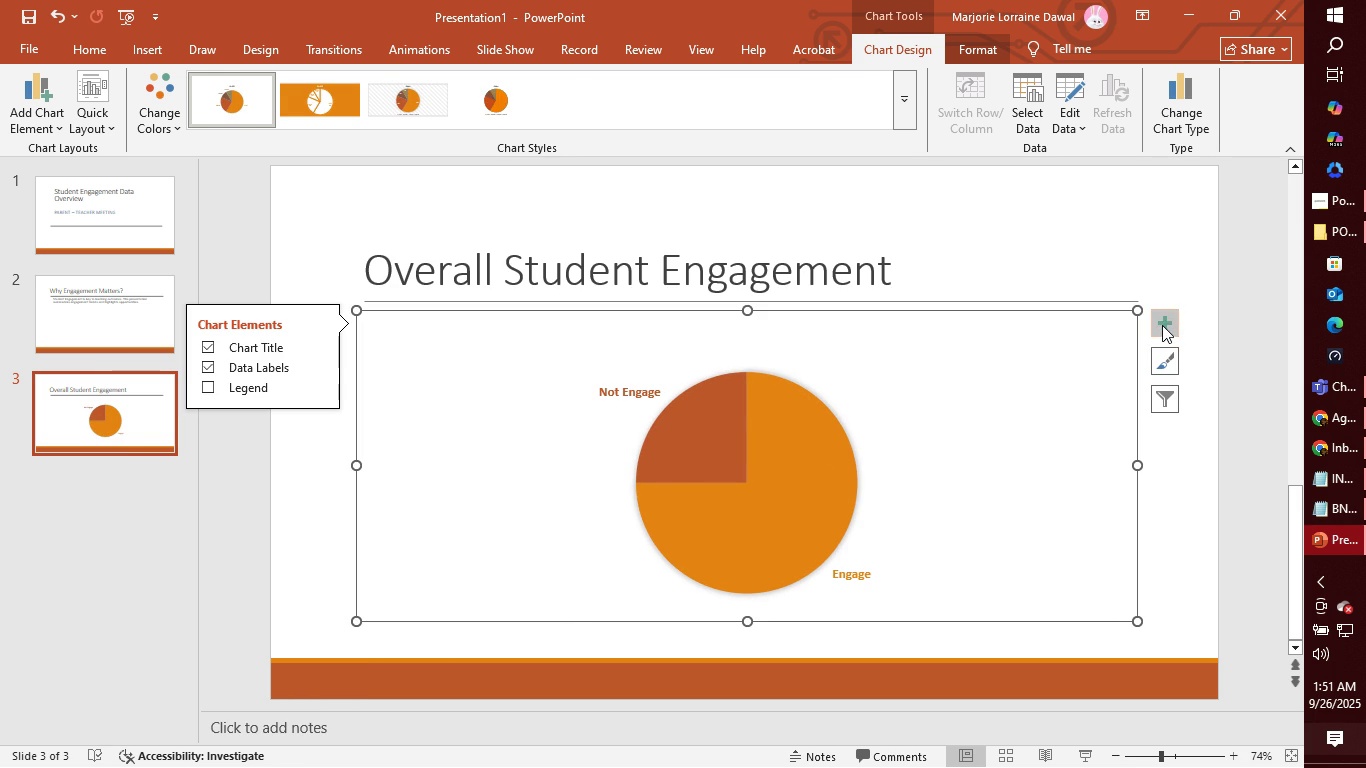 
left_click([1161, 327])
 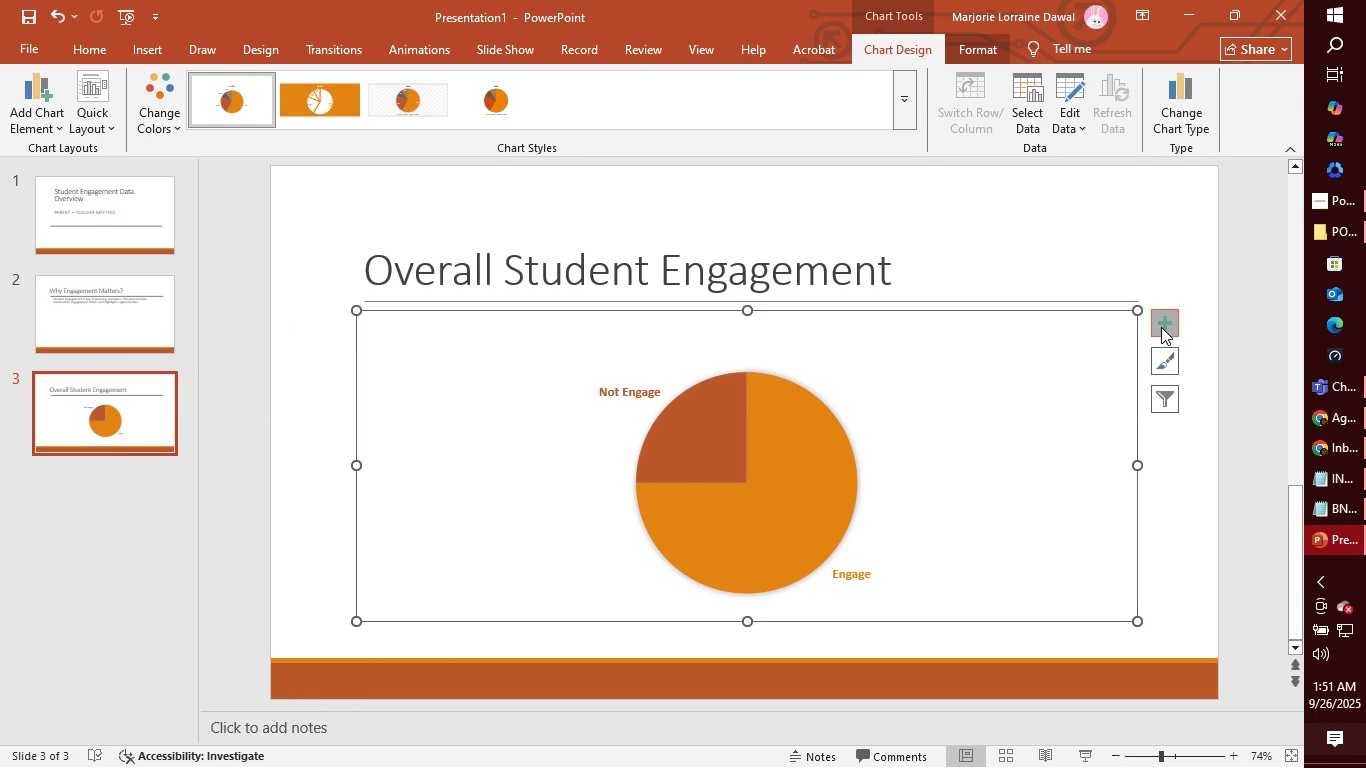 
left_click([1161, 327])
 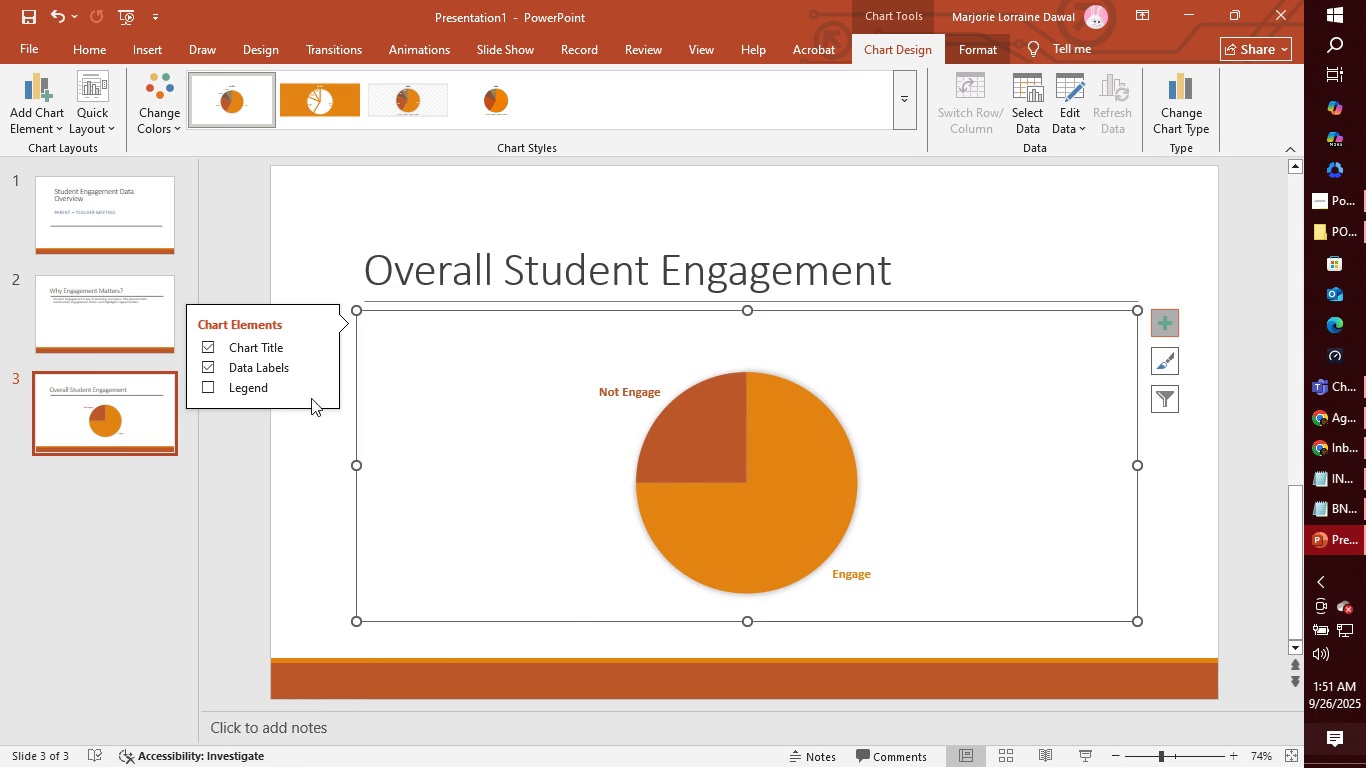 
mouse_move([235, 377])
 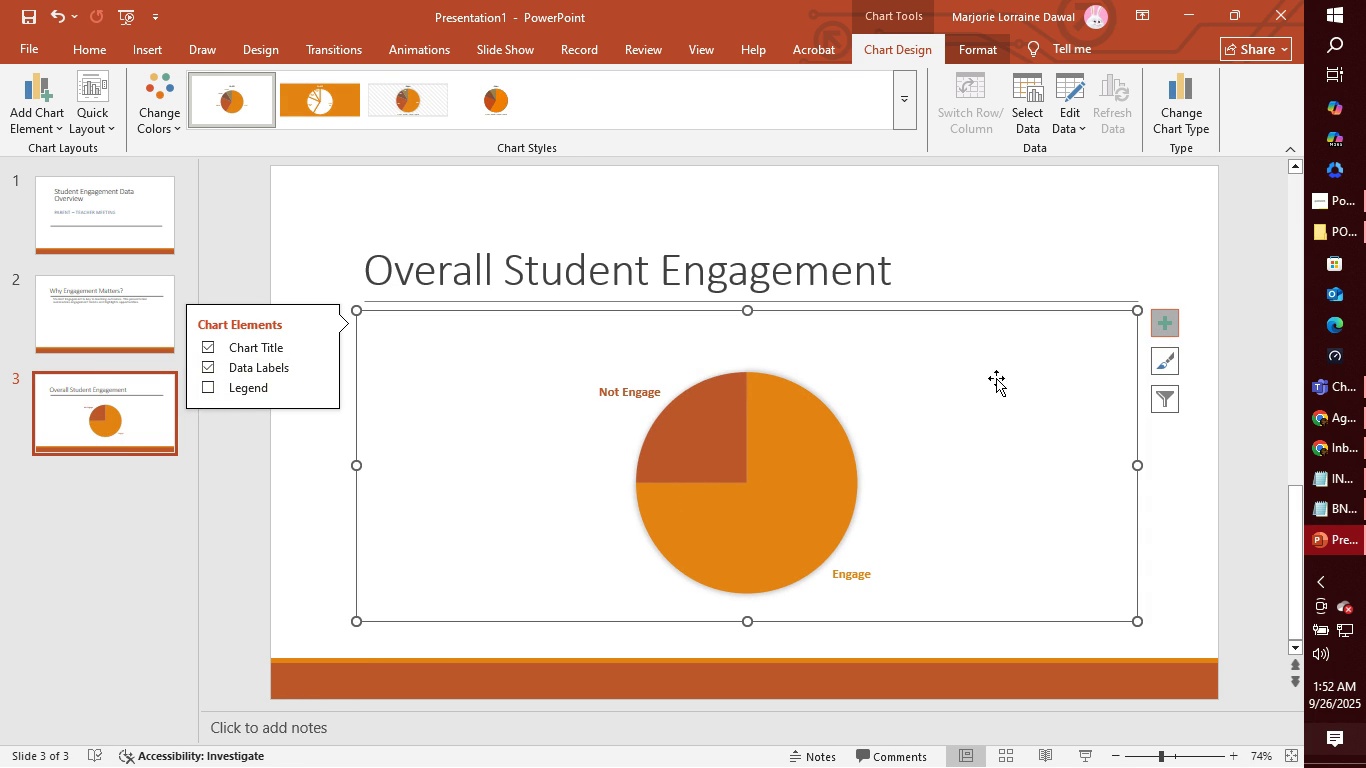 
mouse_move([716, 436])
 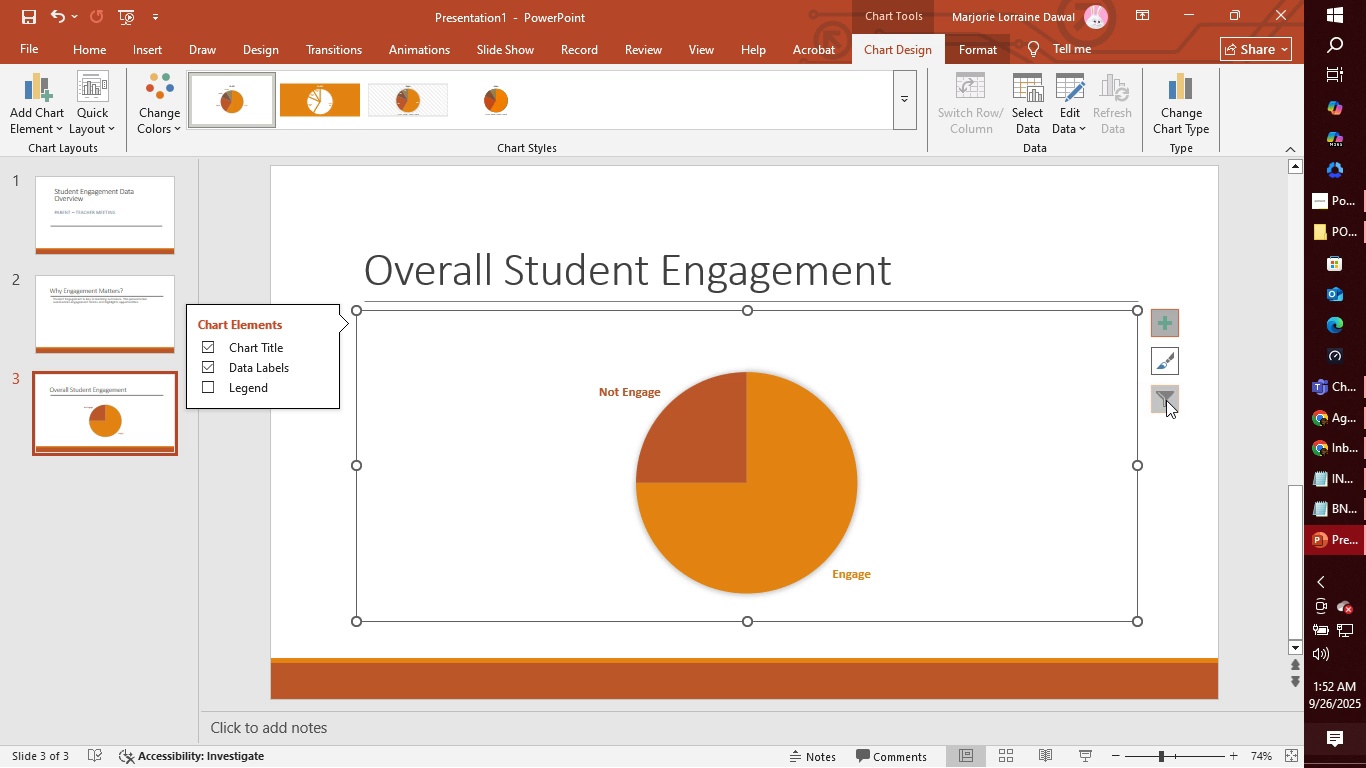 
left_click([1166, 400])
 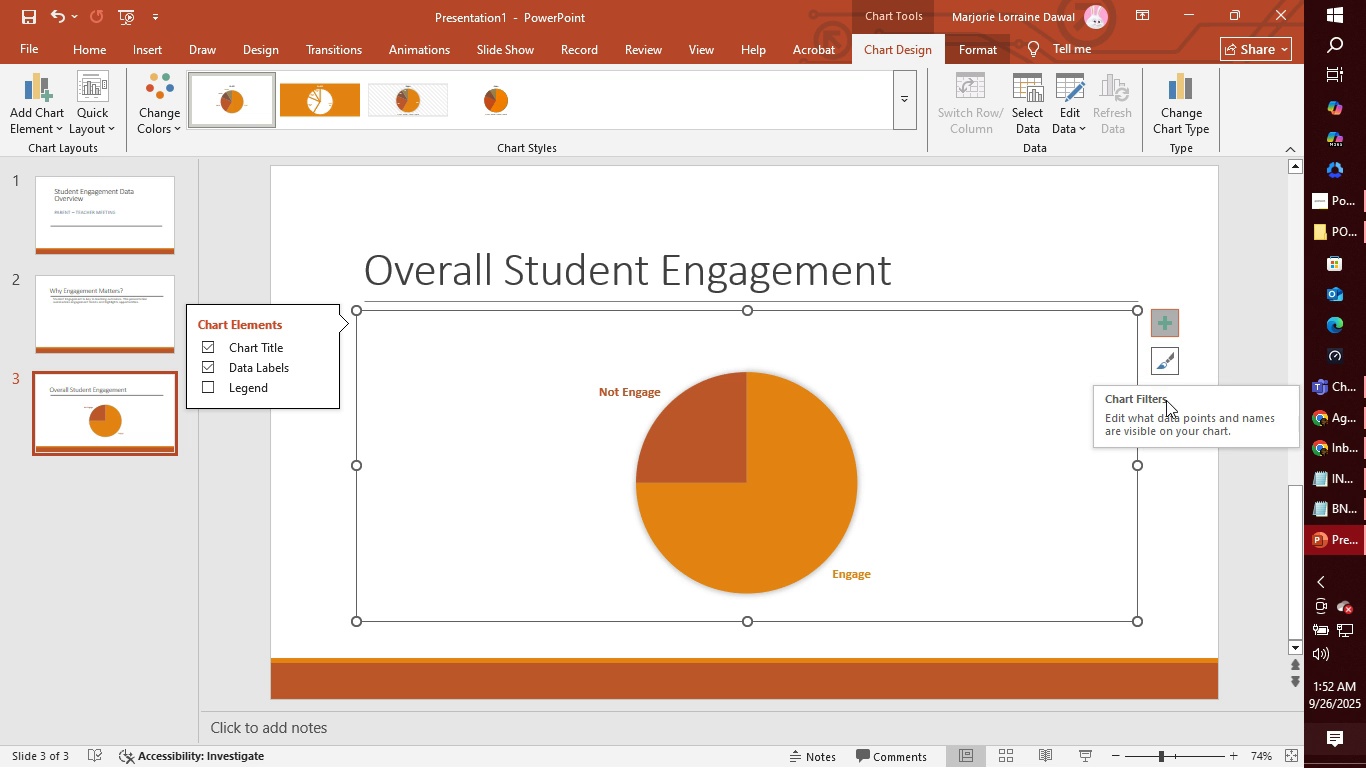 
wait(8.29)
 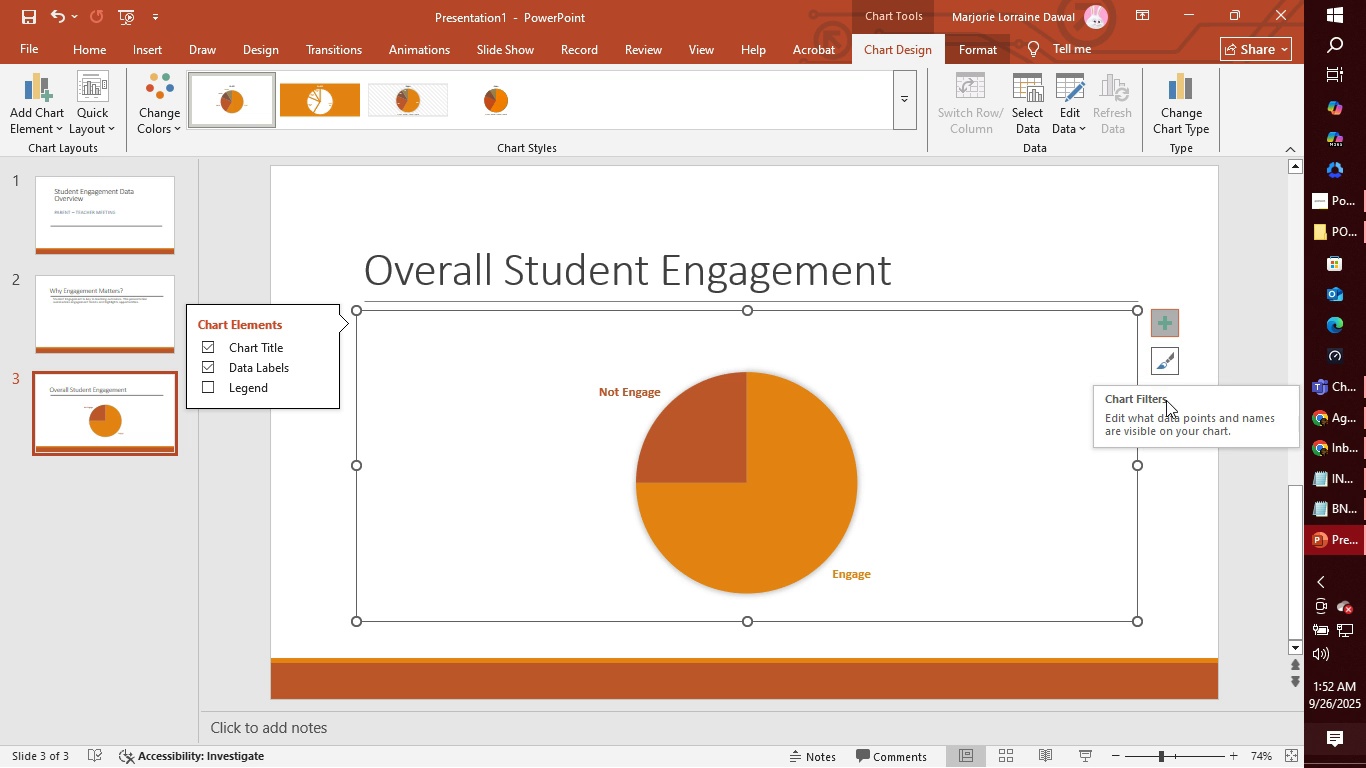 
left_click([1172, 323])
 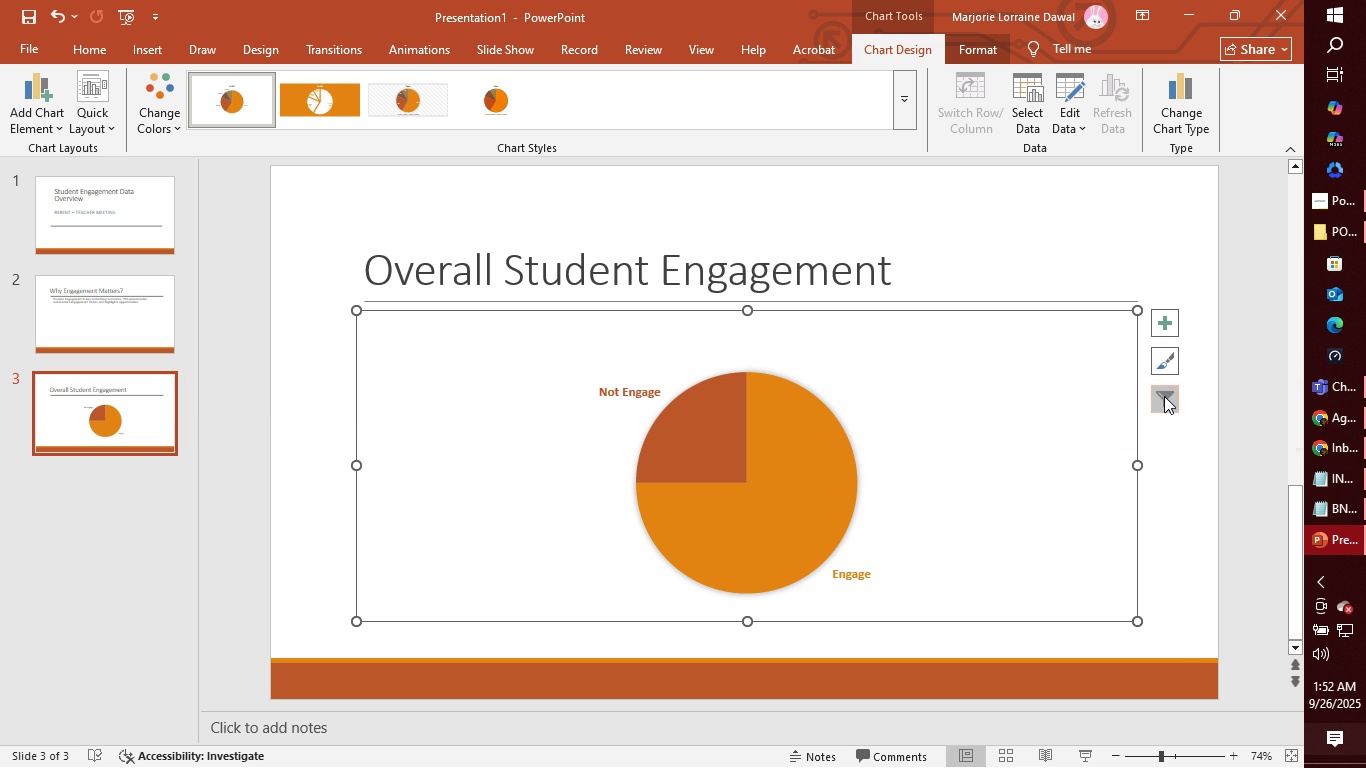 
left_click([1164, 396])
 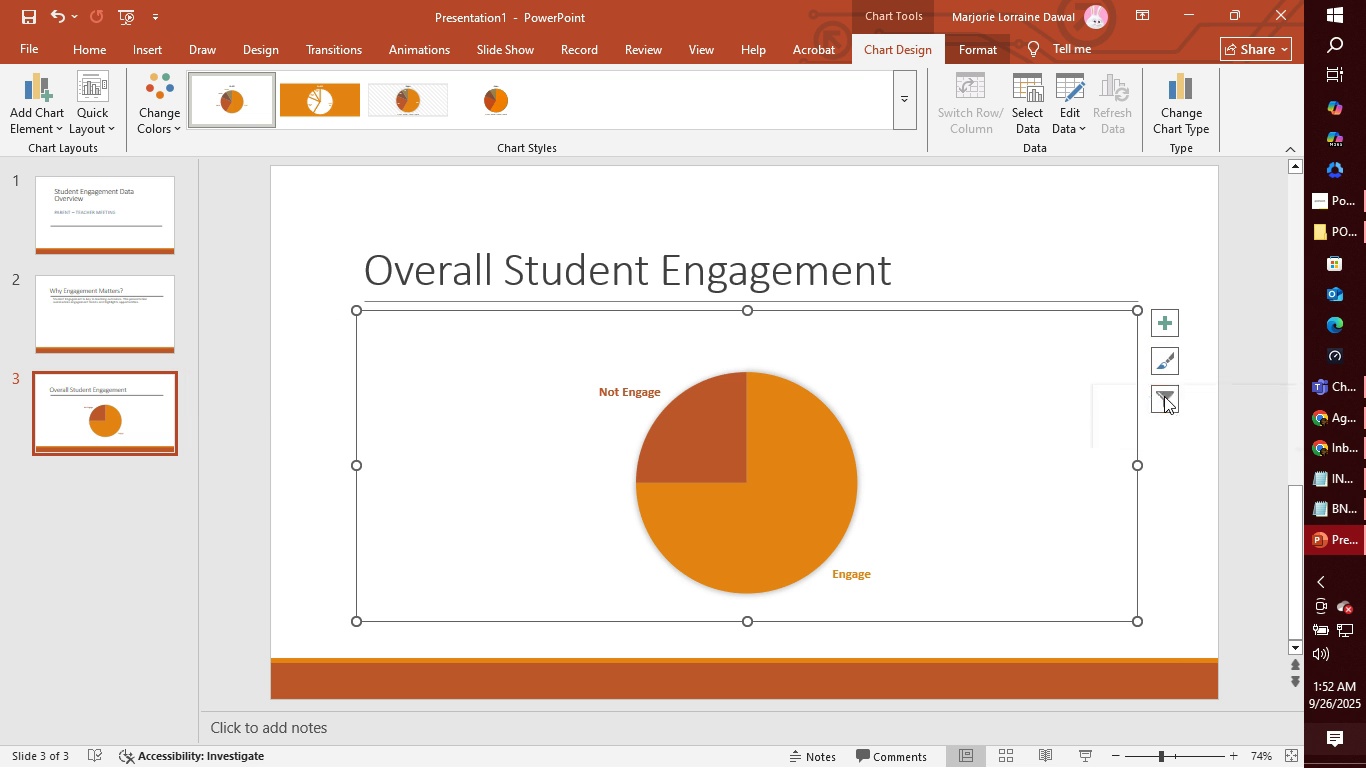 
double_click([1164, 396])
 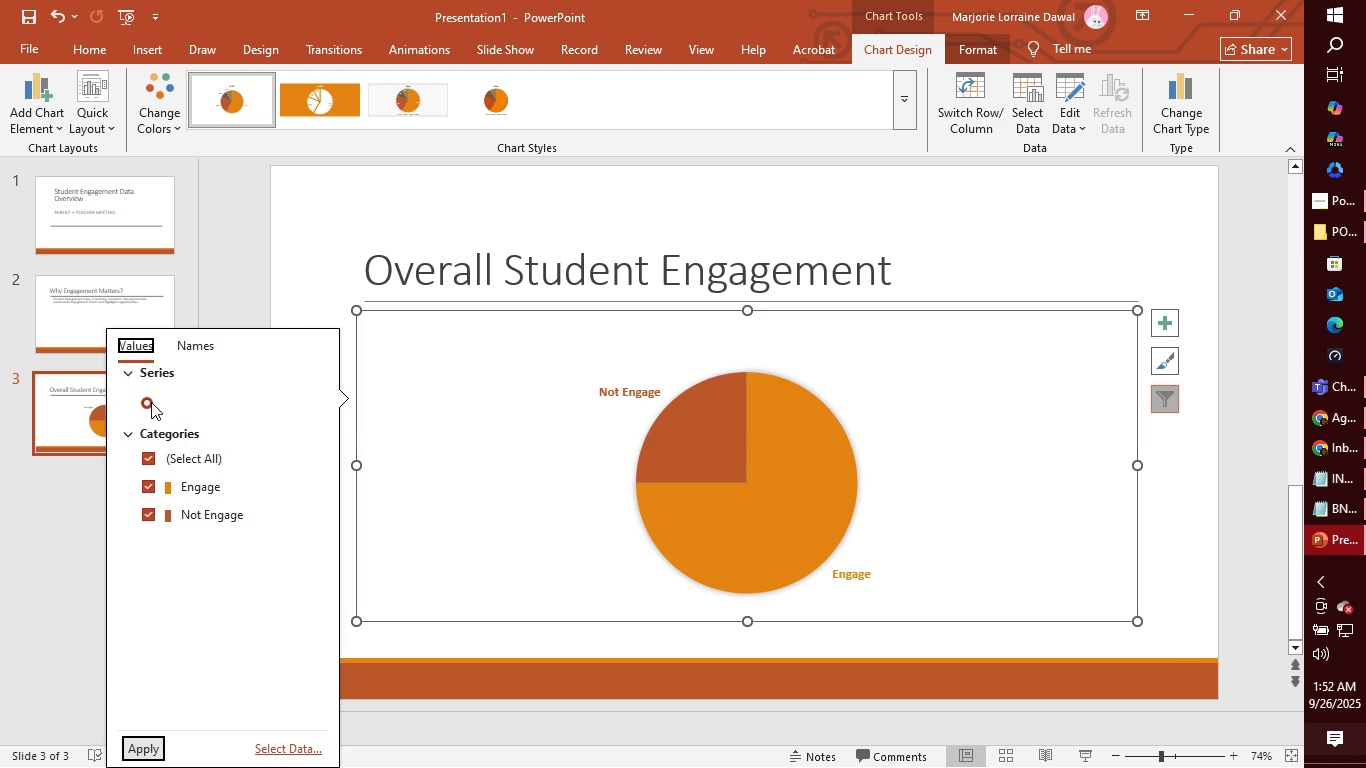 
wait(7.13)
 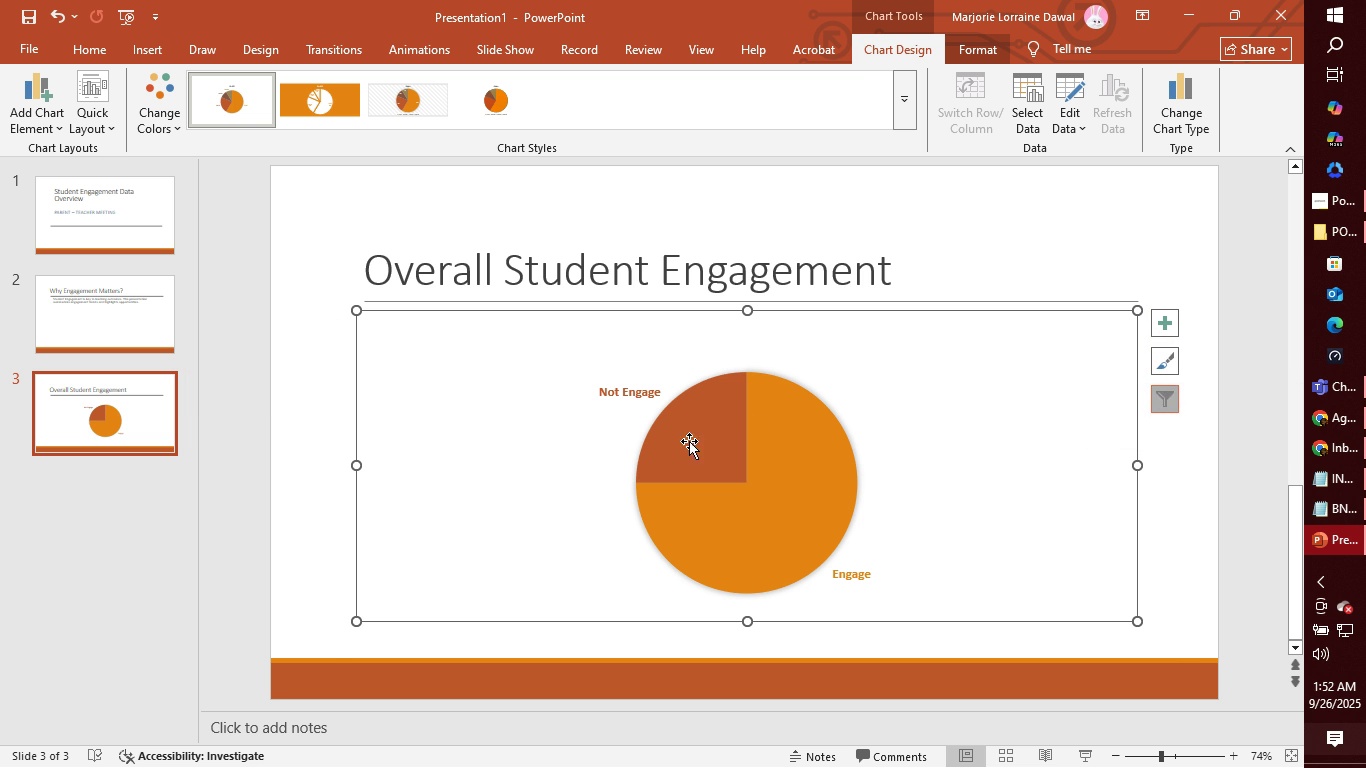 
left_click([199, 348])
 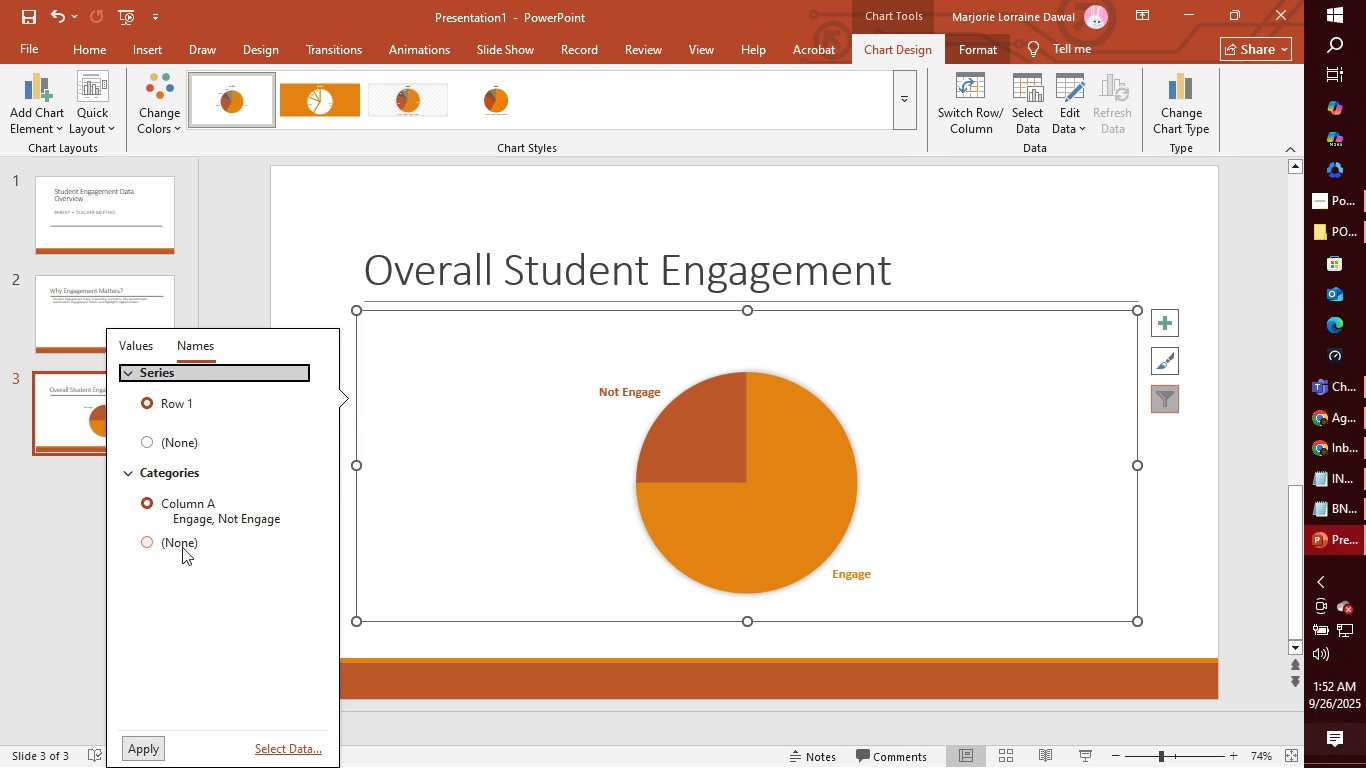 
left_click([148, 546])
 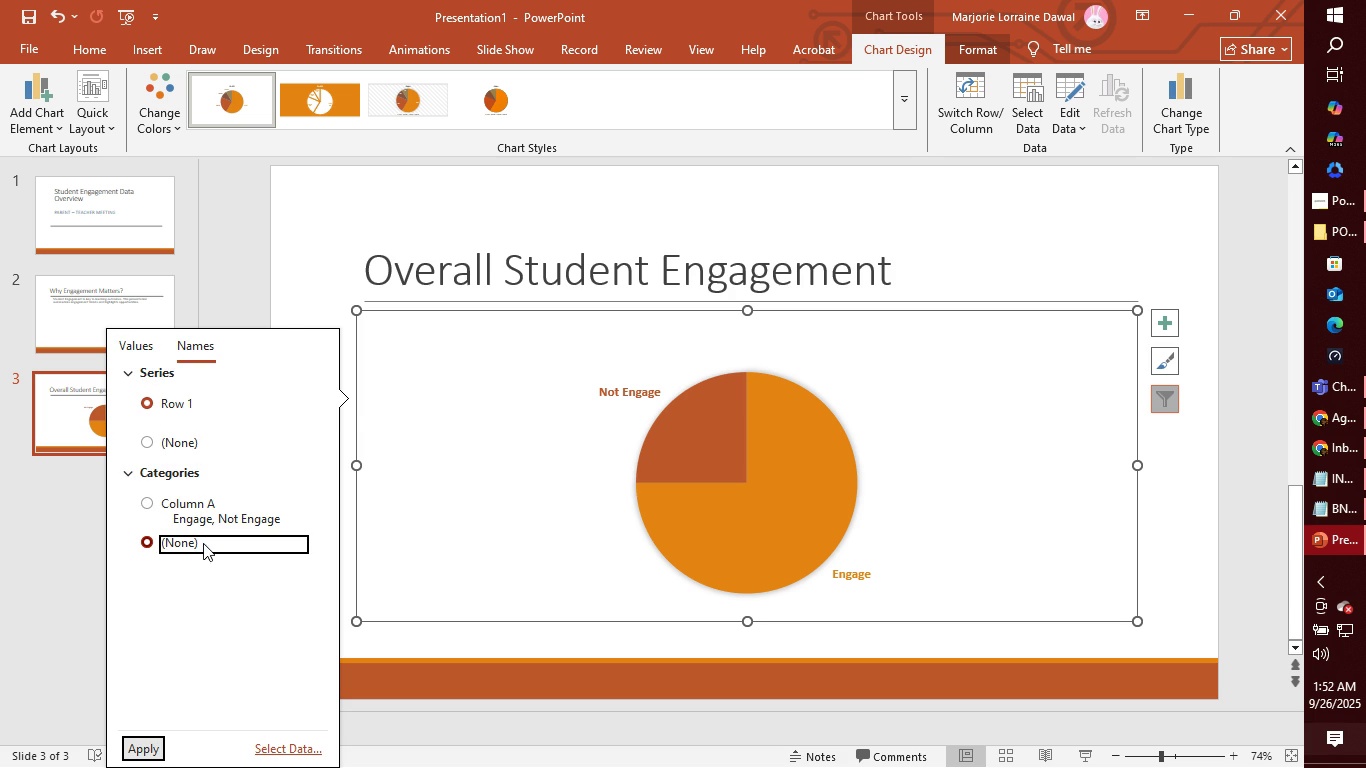 
left_click([203, 543])
 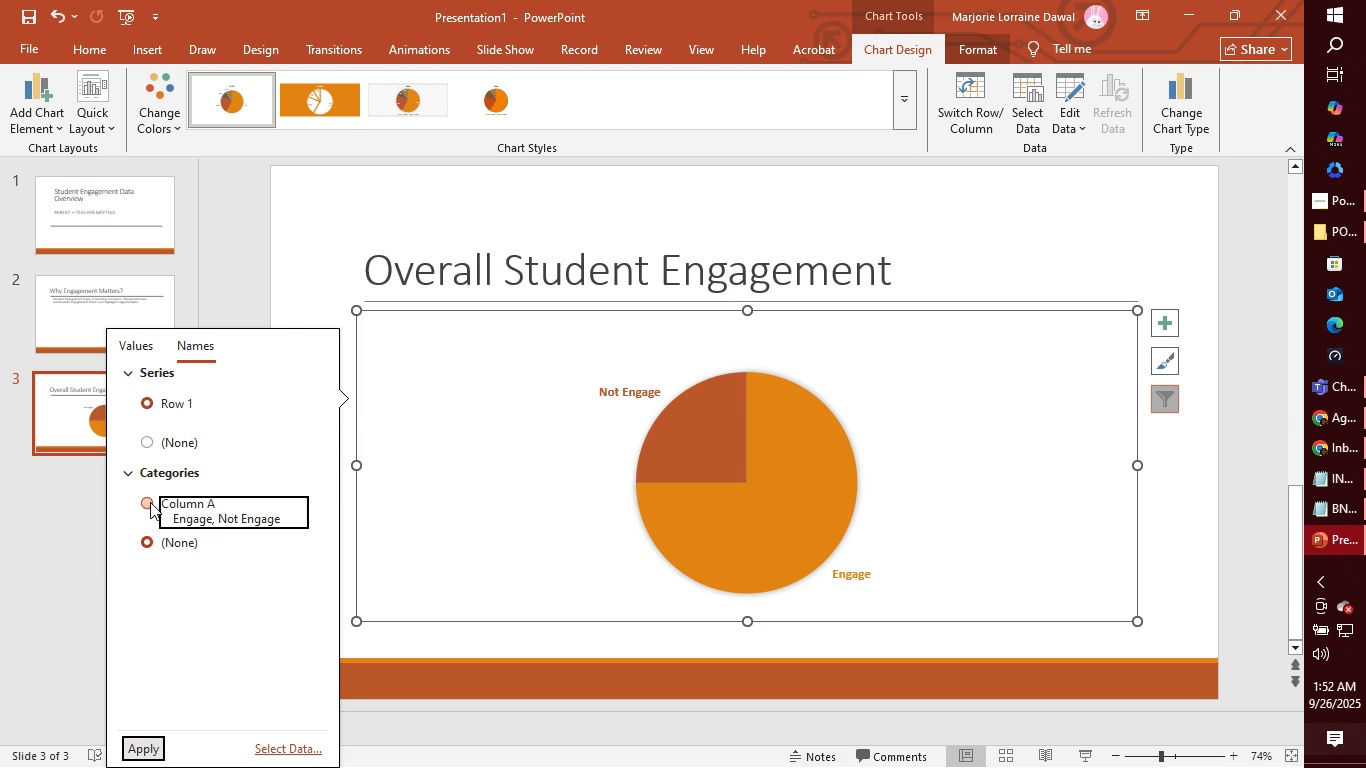 
left_click([150, 502])
 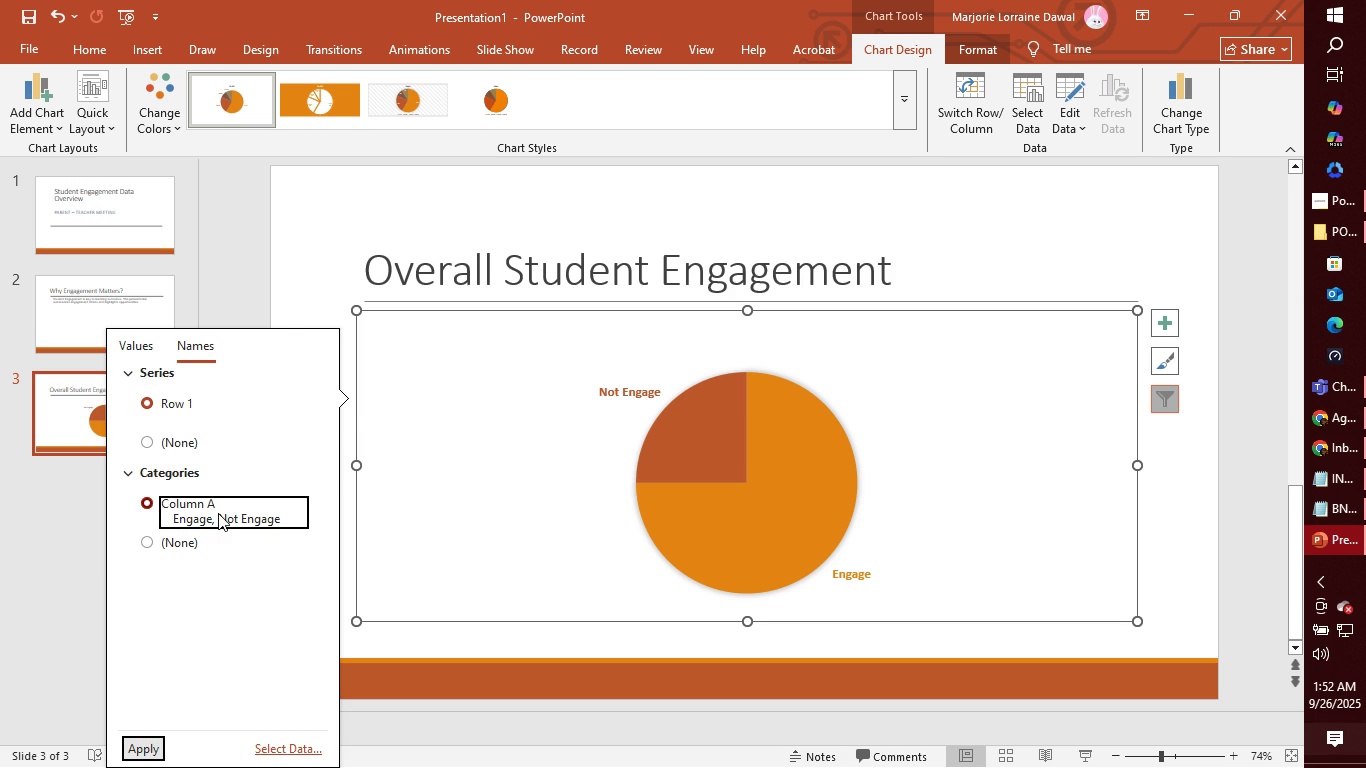 
left_click([218, 513])
 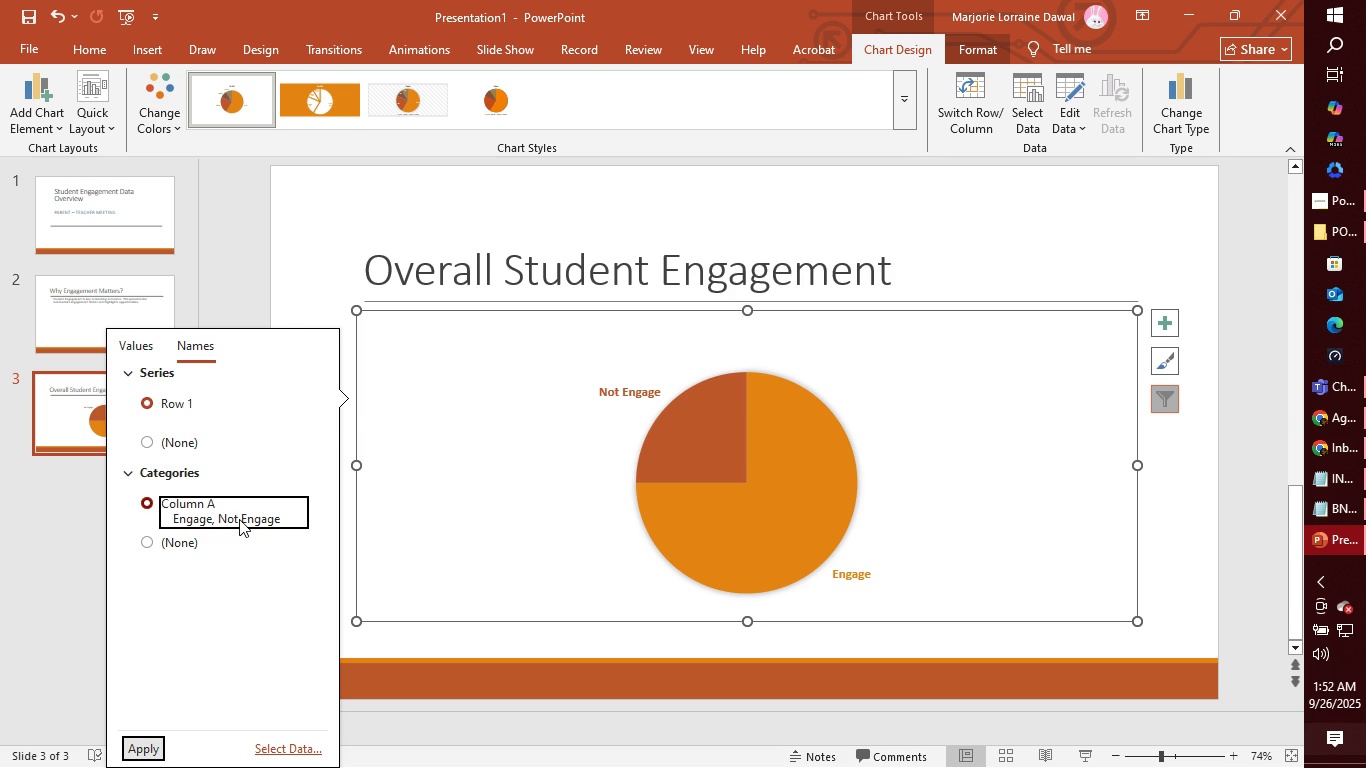 
double_click([239, 519])
 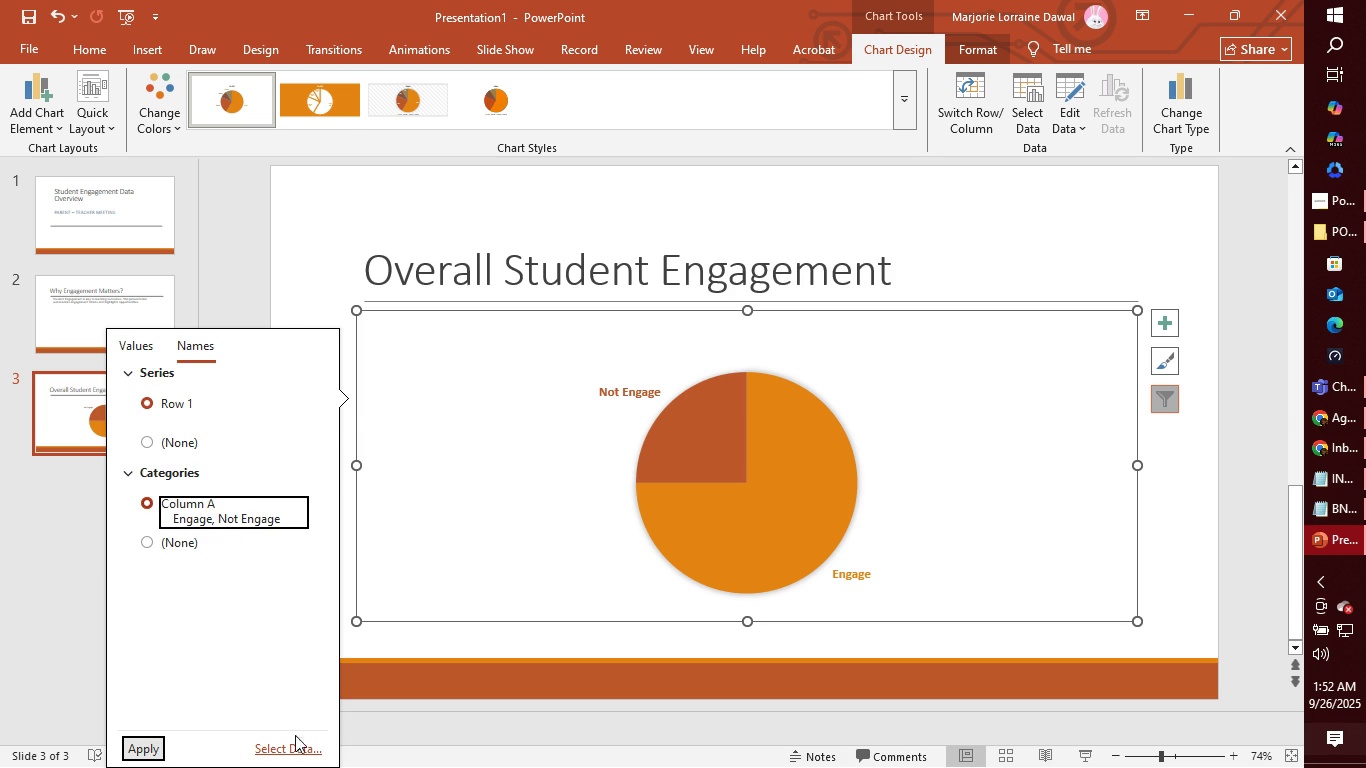 
left_click([295, 747])
 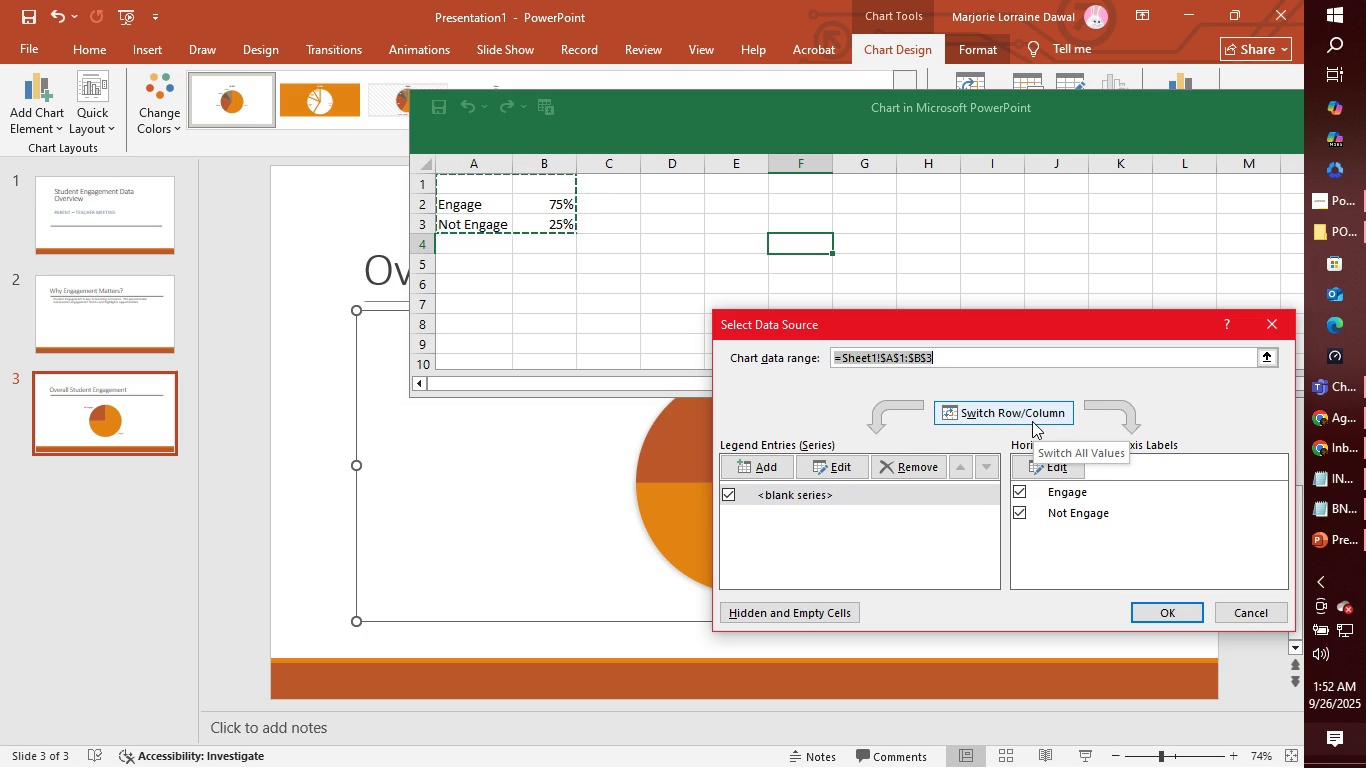 
wait(20.79)
 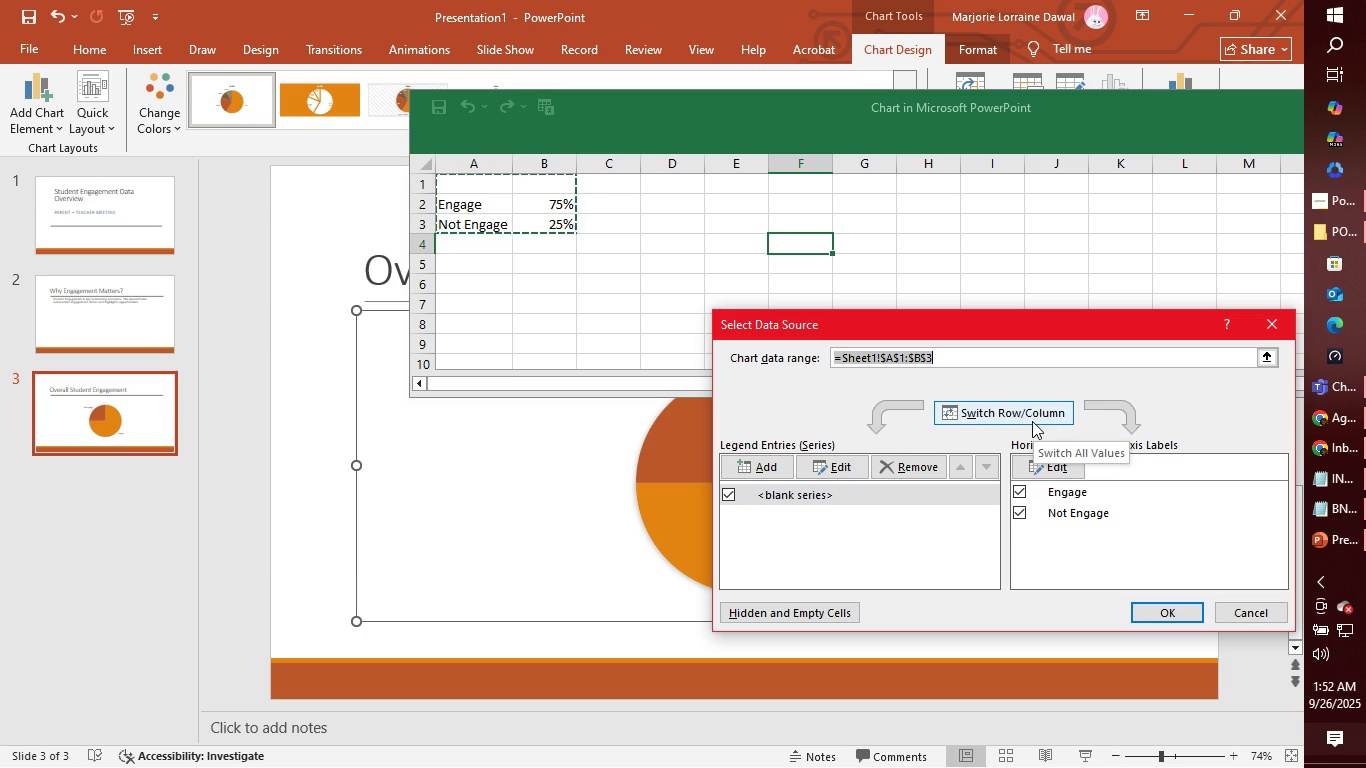 
left_click([1245, 613])
 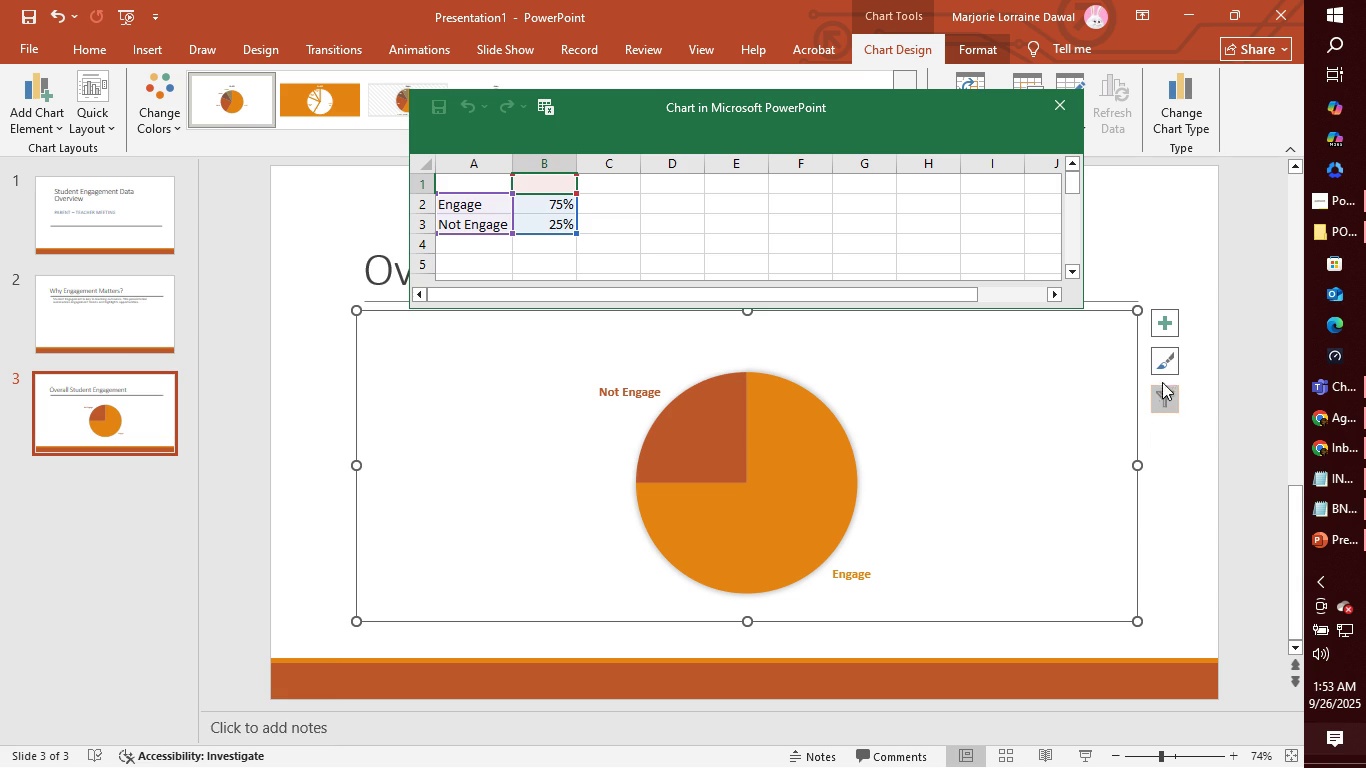 
left_click([1163, 371])
 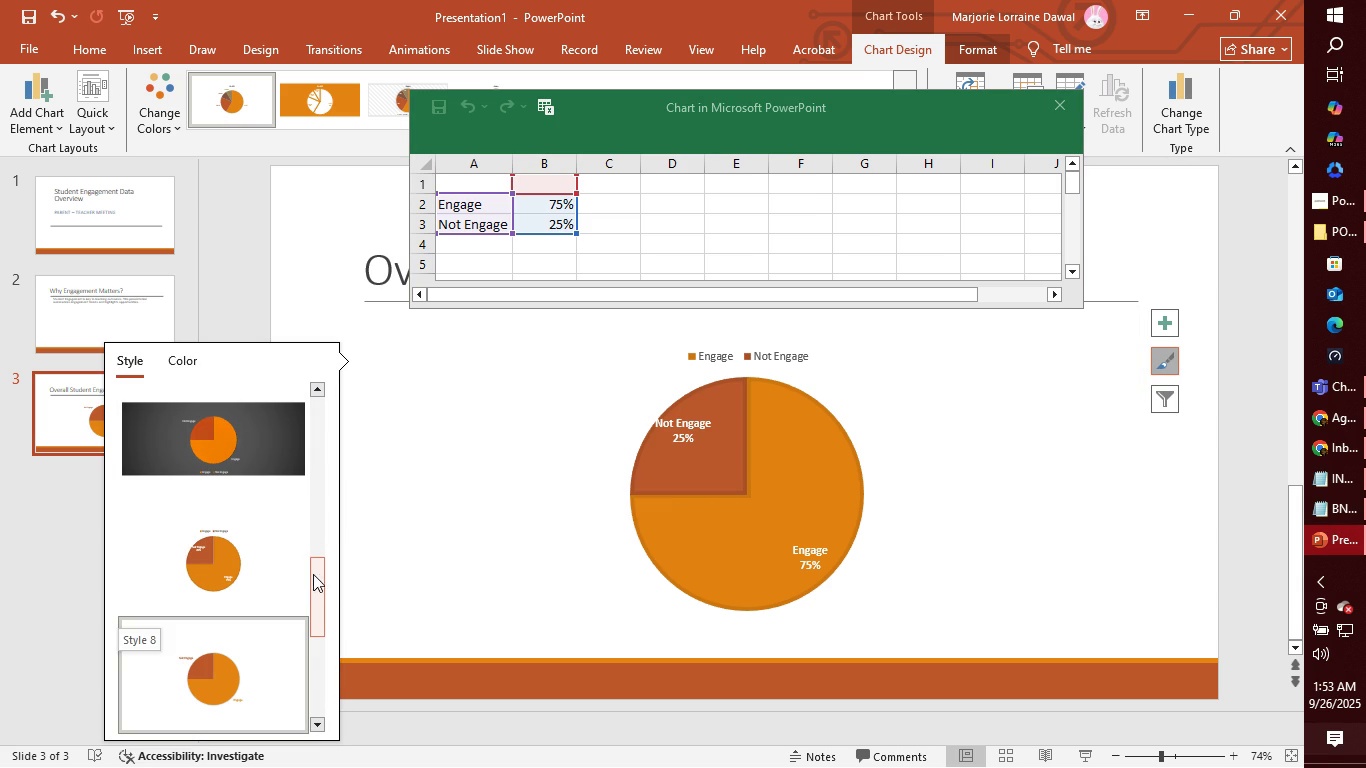 
wait(8.44)
 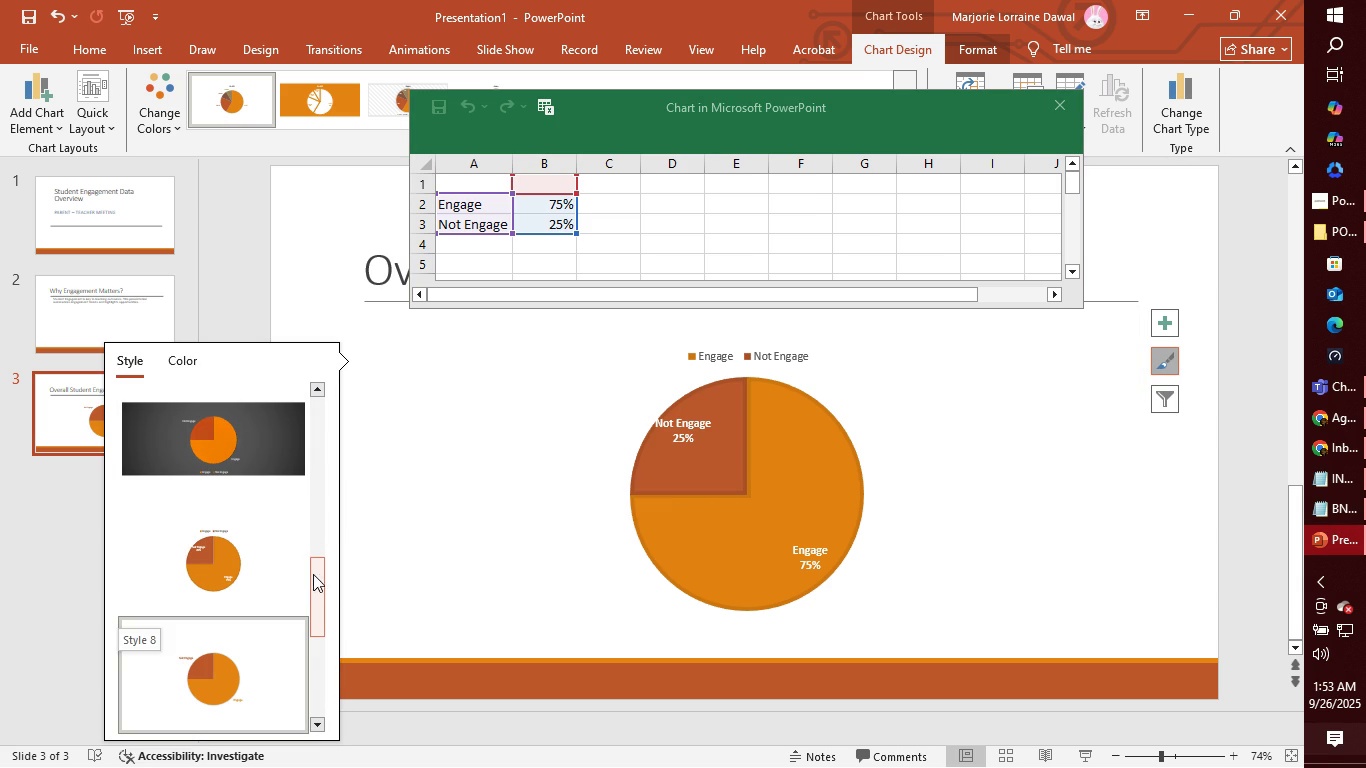 
left_click([219, 561])
 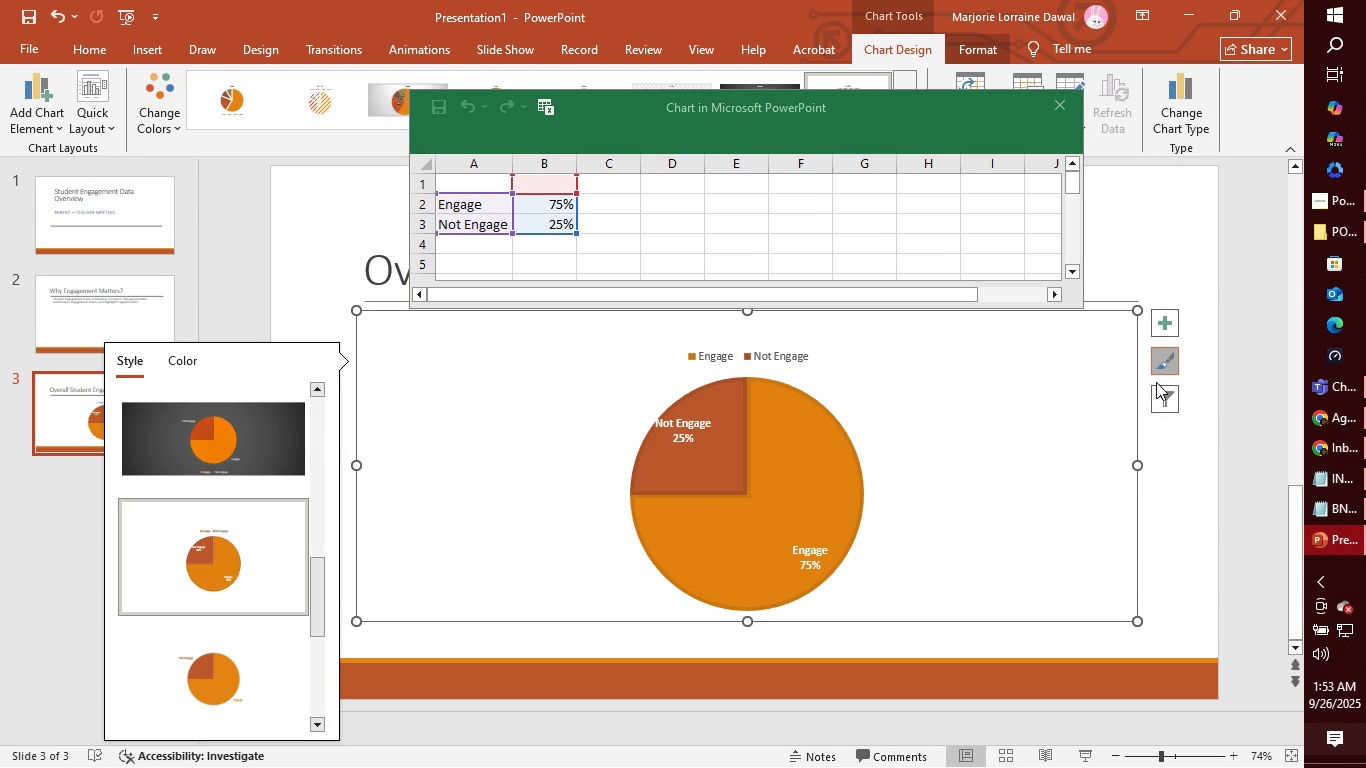 
left_click([1159, 321])
 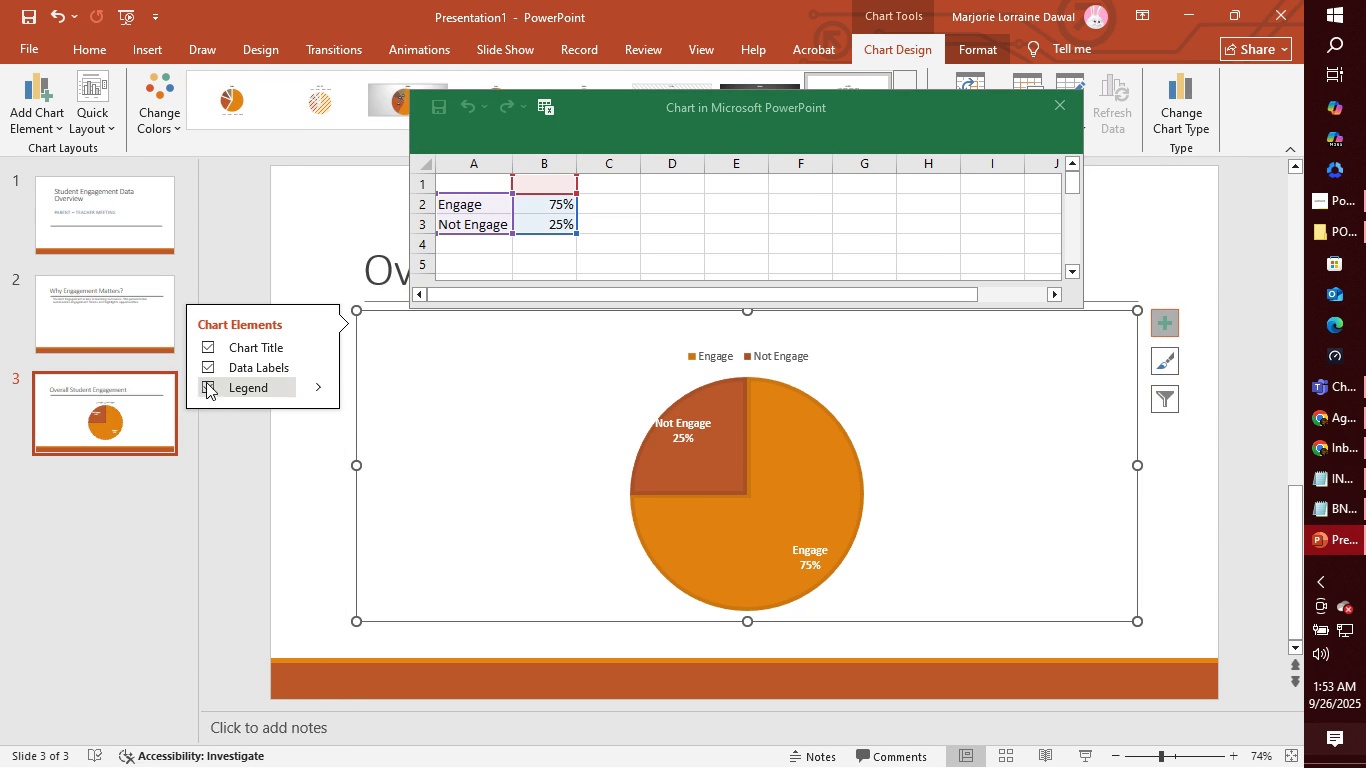 
left_click([206, 382])
 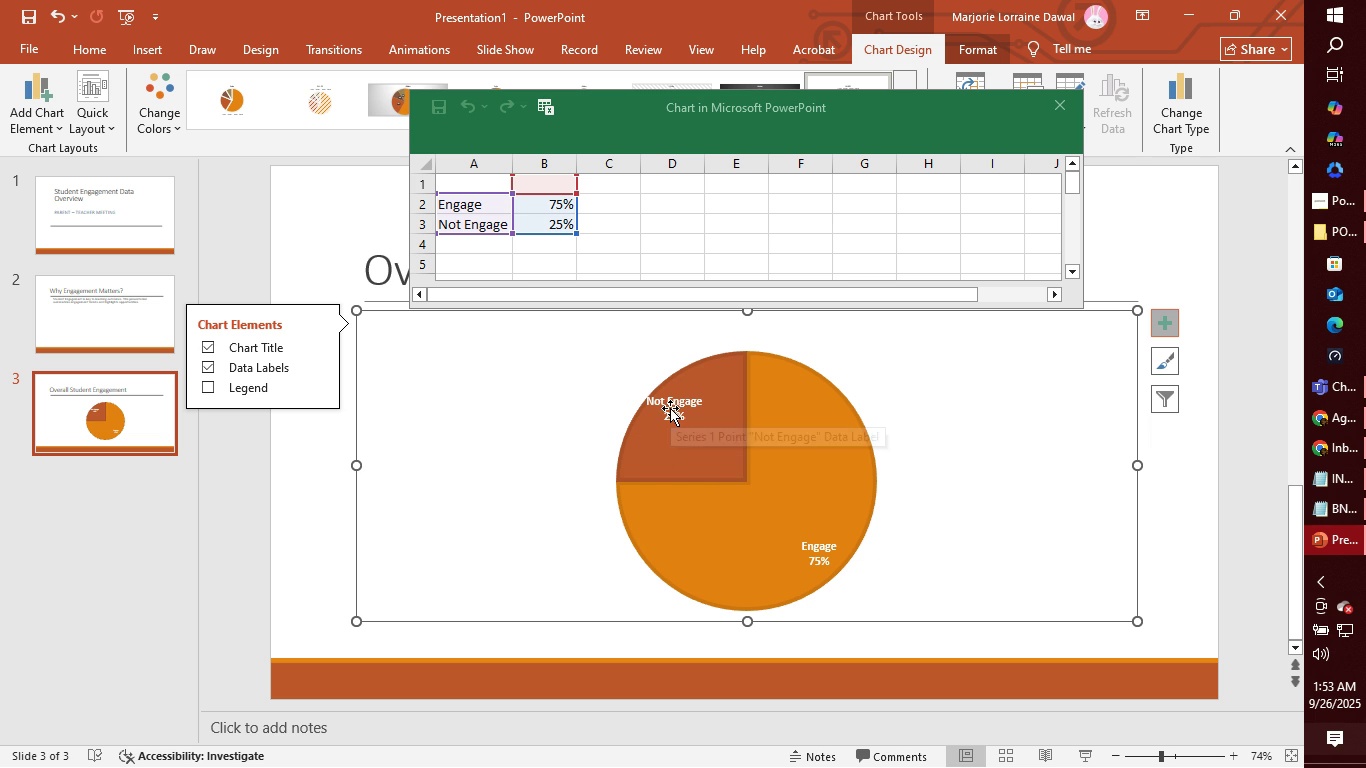 
wait(6.3)
 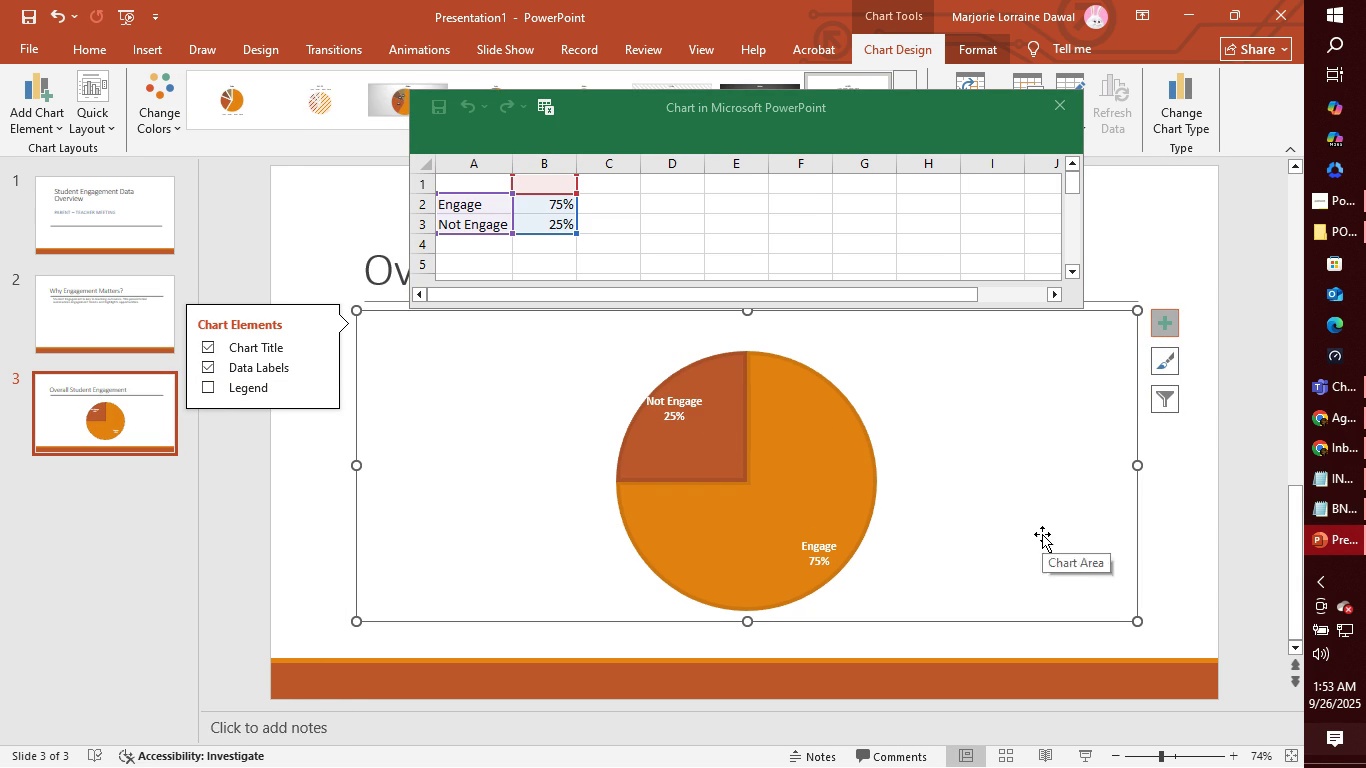 
left_click([670, 408])